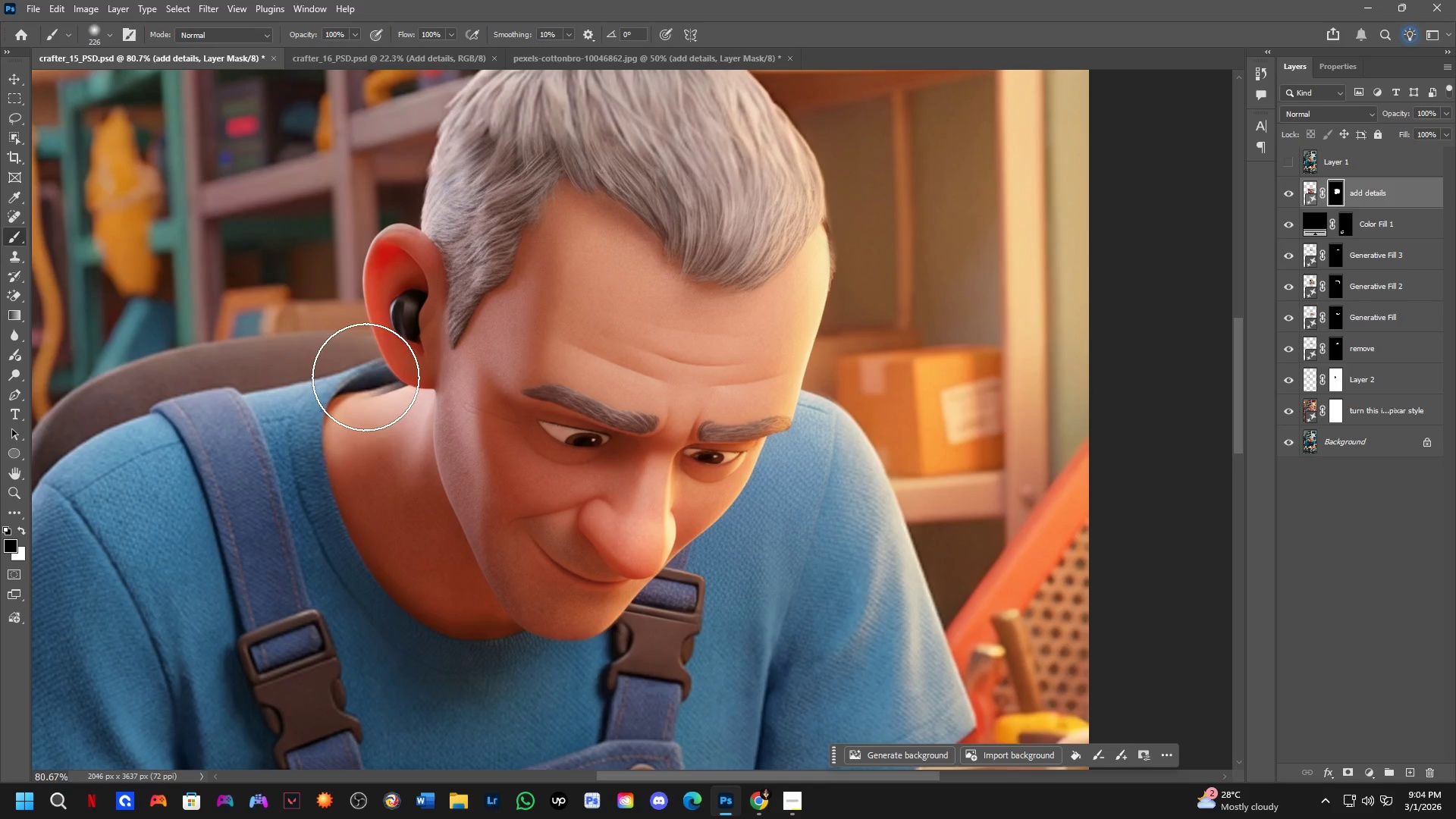 
left_click_drag(start_coordinate=[366, 375], to_coordinate=[353, 275])
 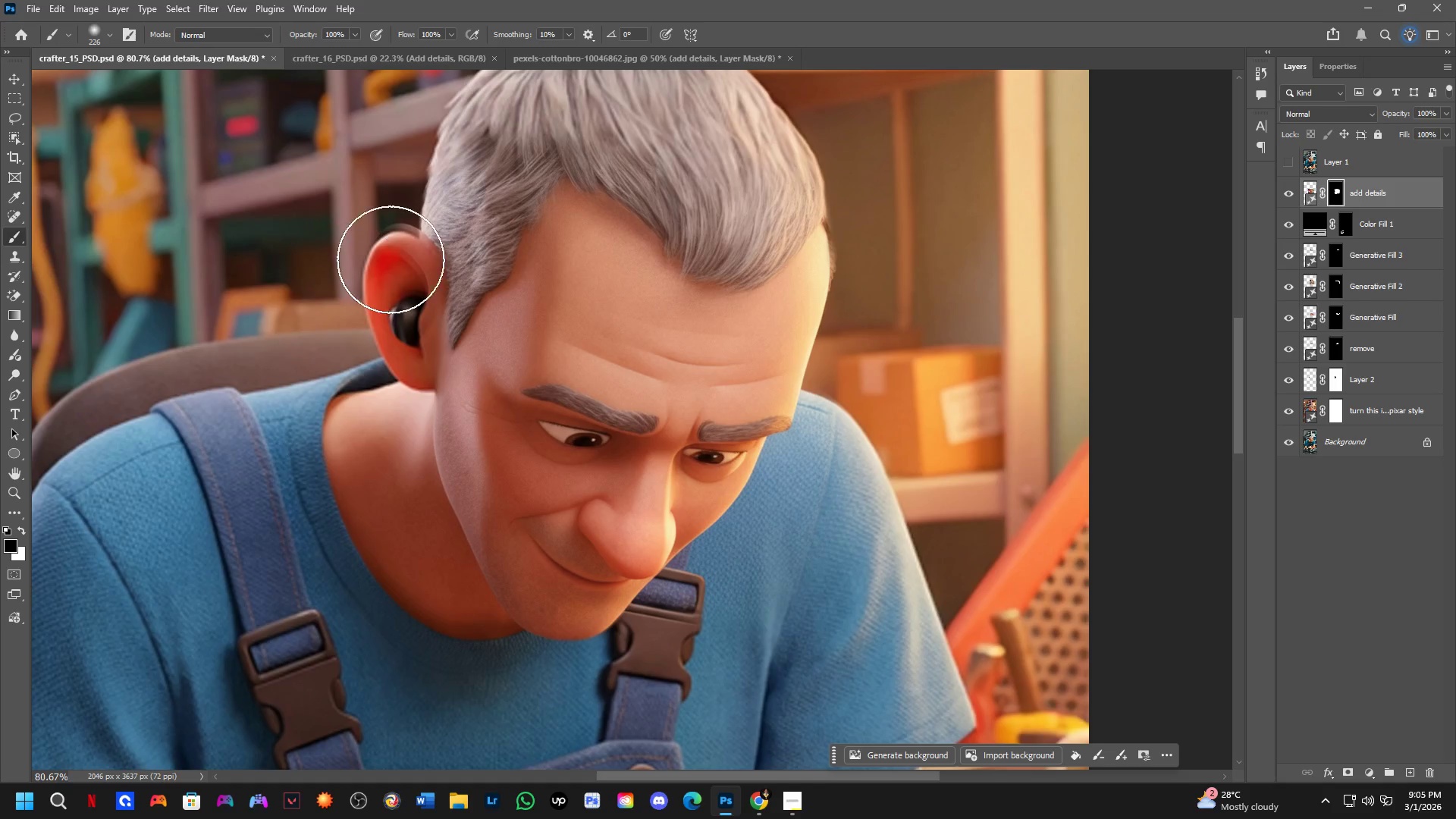 
hold_key(key=AltLeft, duration=0.36)
 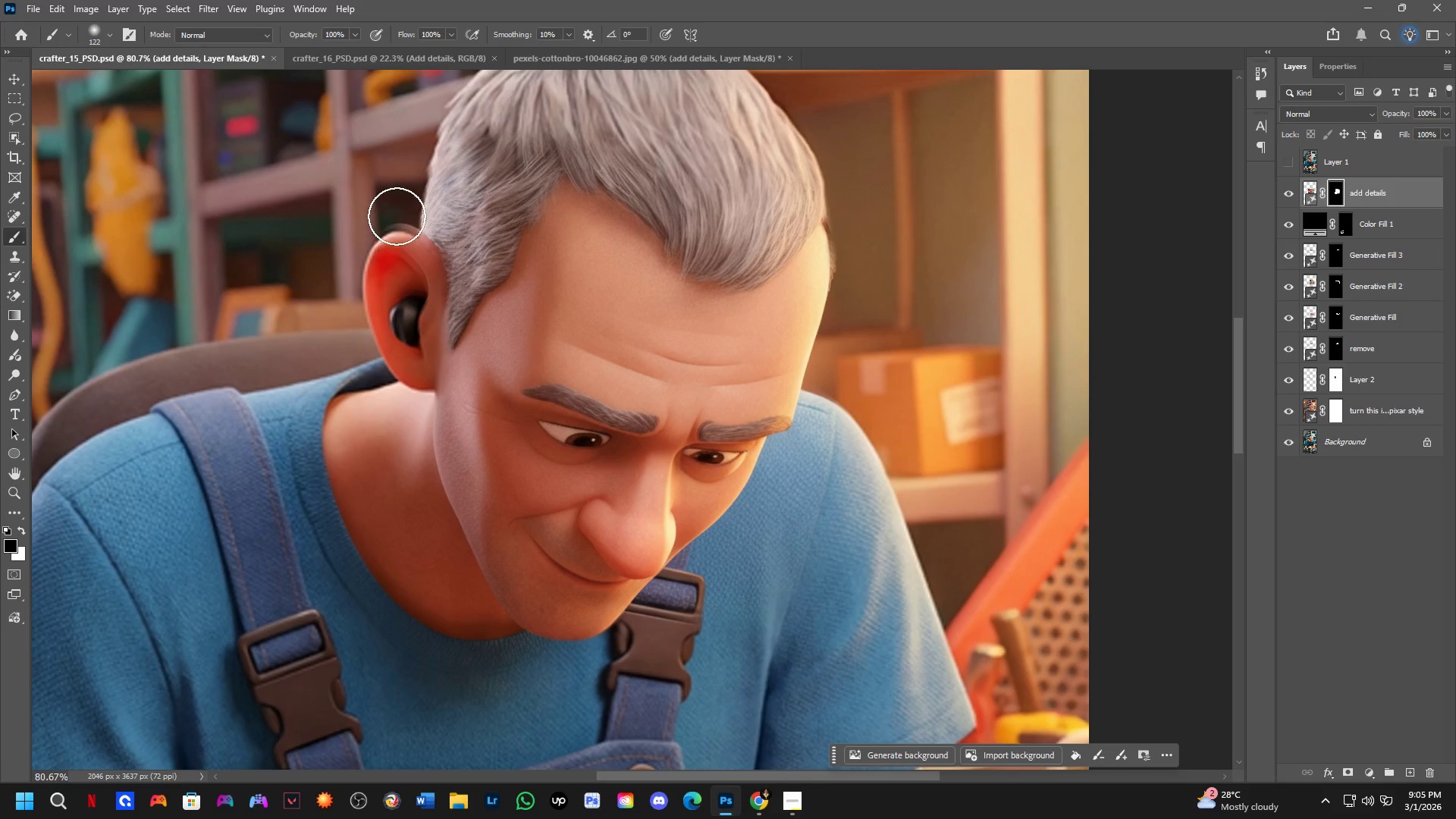 
left_click_drag(start_coordinate=[397, 216], to_coordinate=[349, 385])
 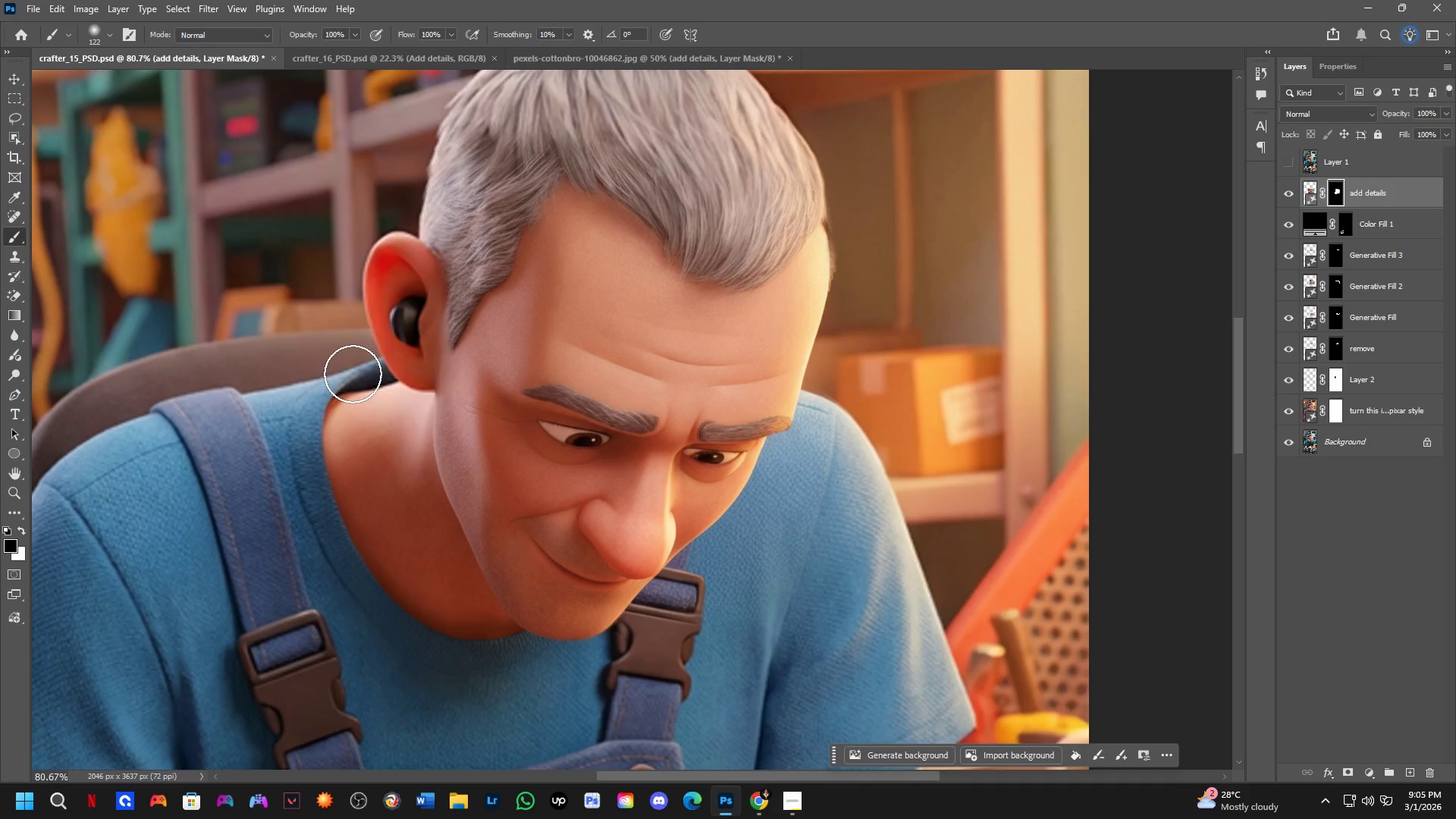 
hold_key(key=Space, duration=0.48)
 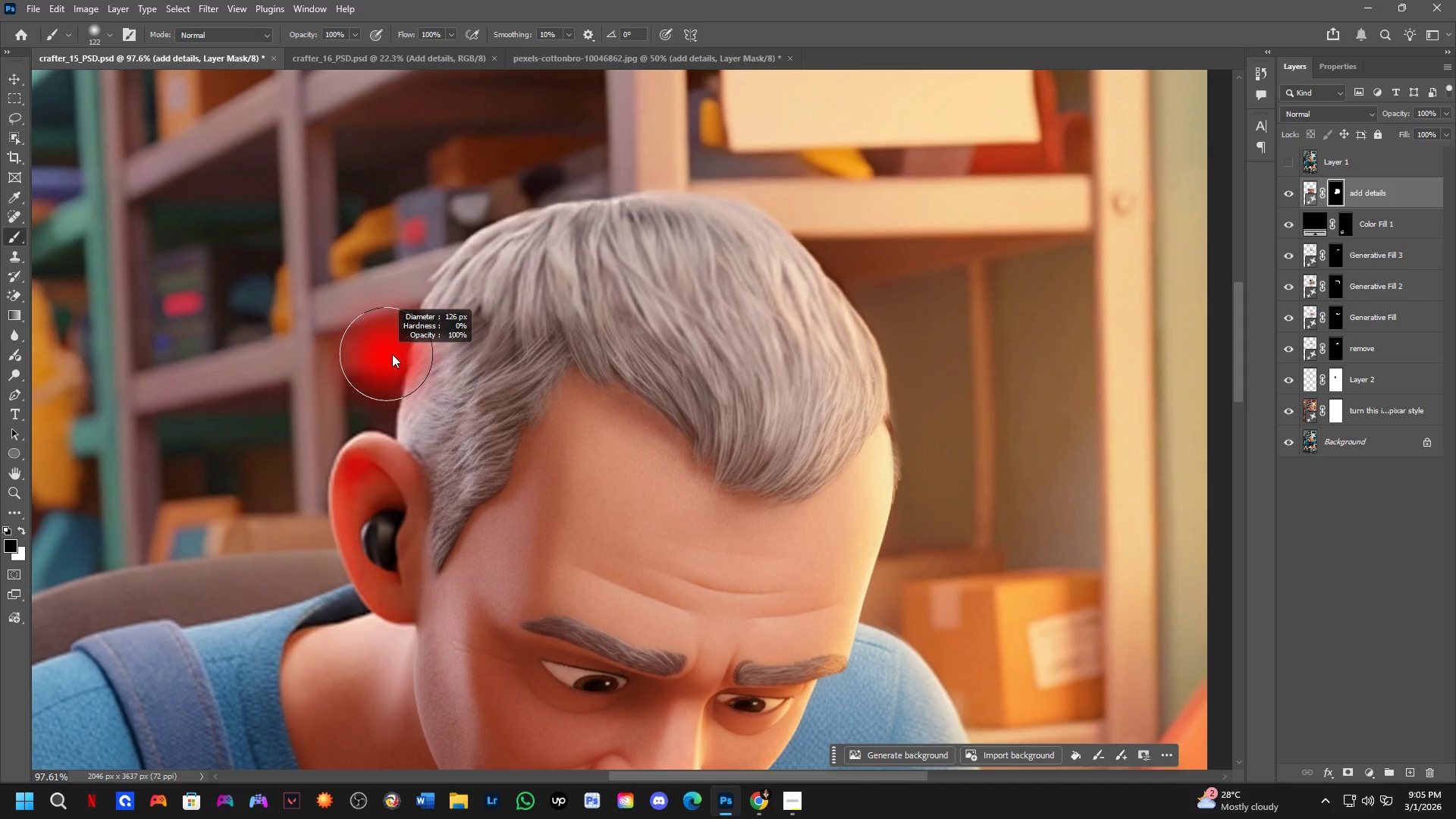 
left_click_drag(start_coordinate=[383, 308], to_coordinate=[368, 463])
 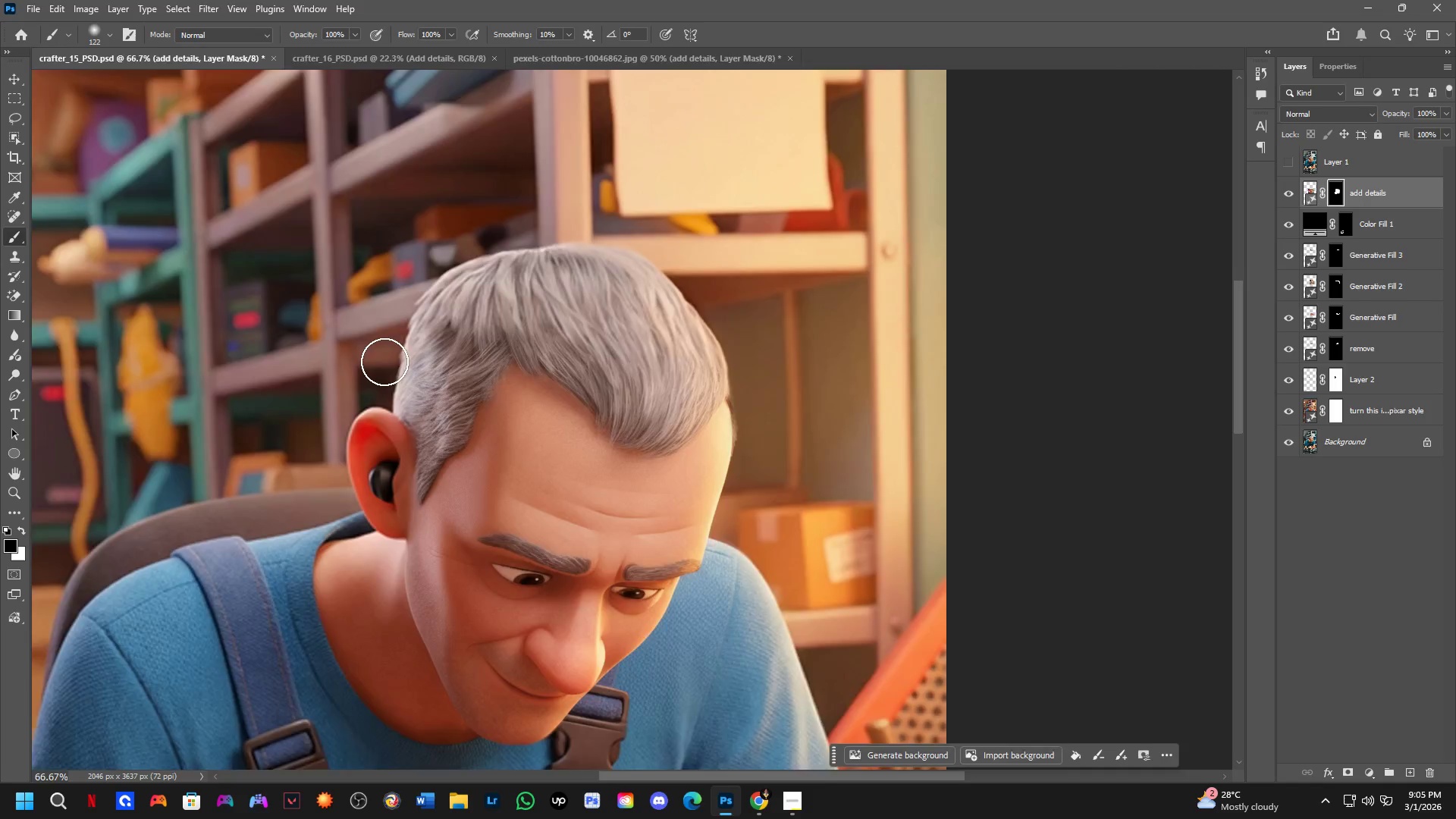 
scroll: coordinate [356, 353], scroll_direction: down, amount: 2.0
 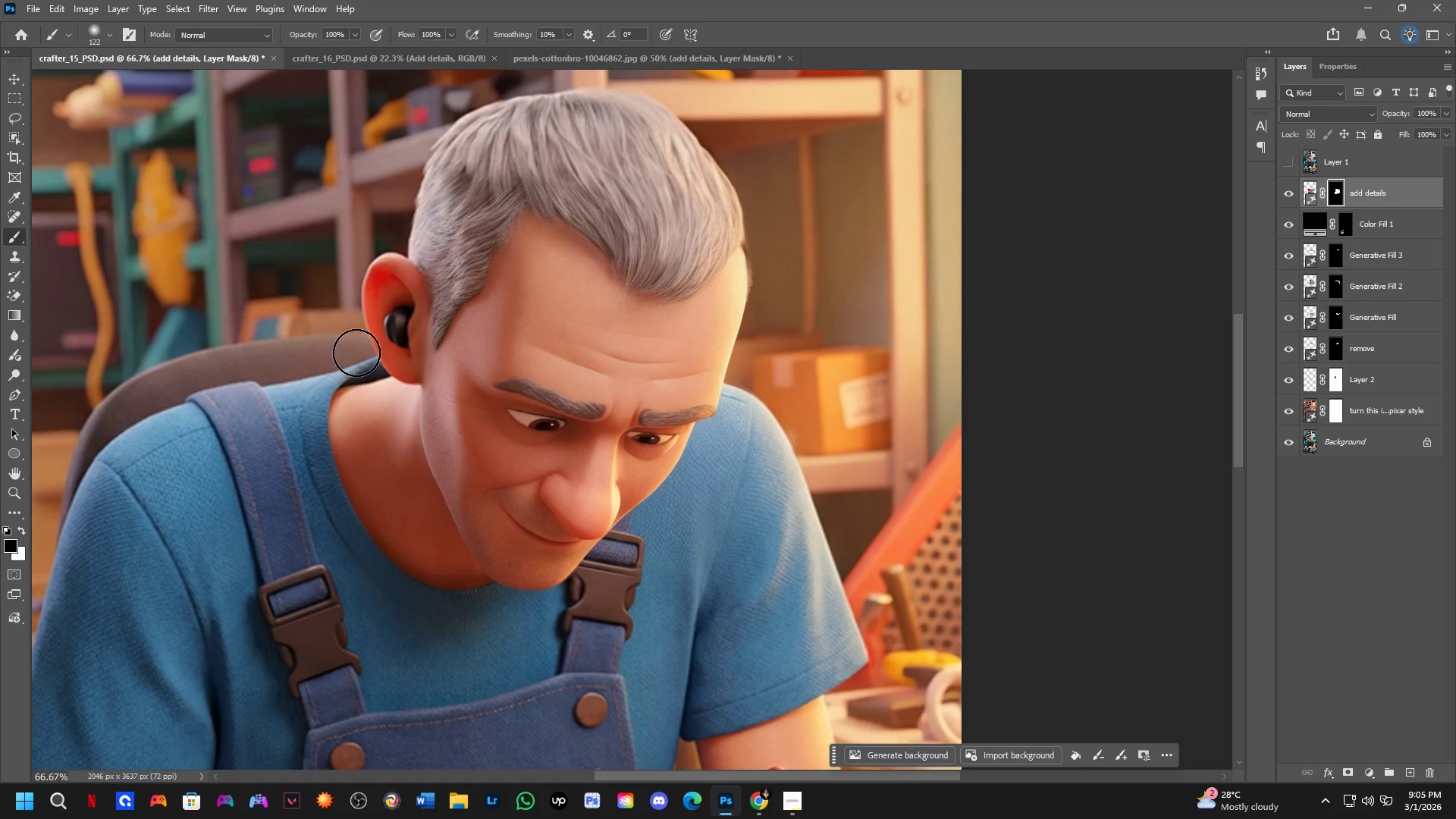 
key(Alt+AltLeft)
 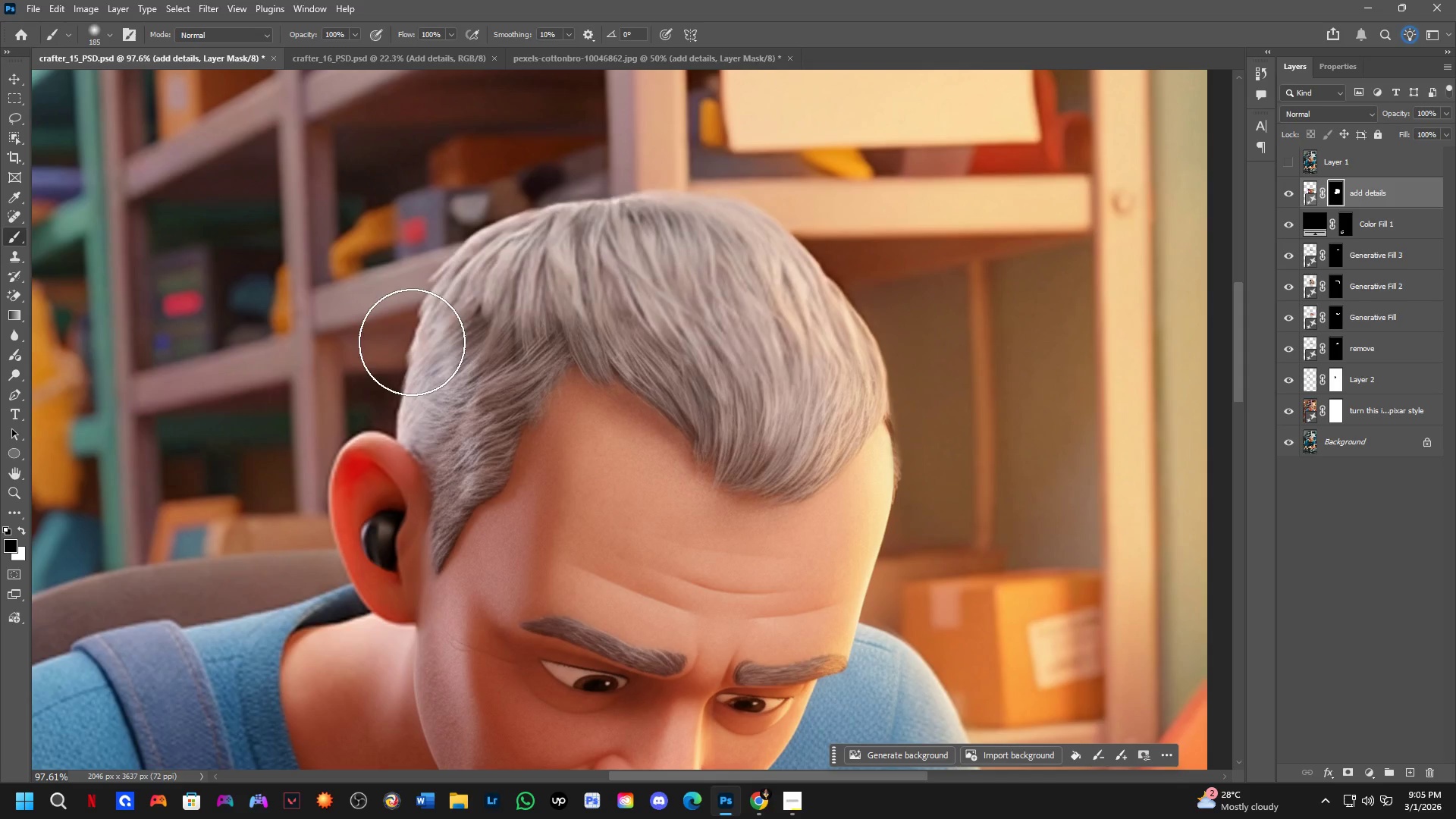 
scroll: coordinate [386, 354], scroll_direction: up, amount: 3.0
 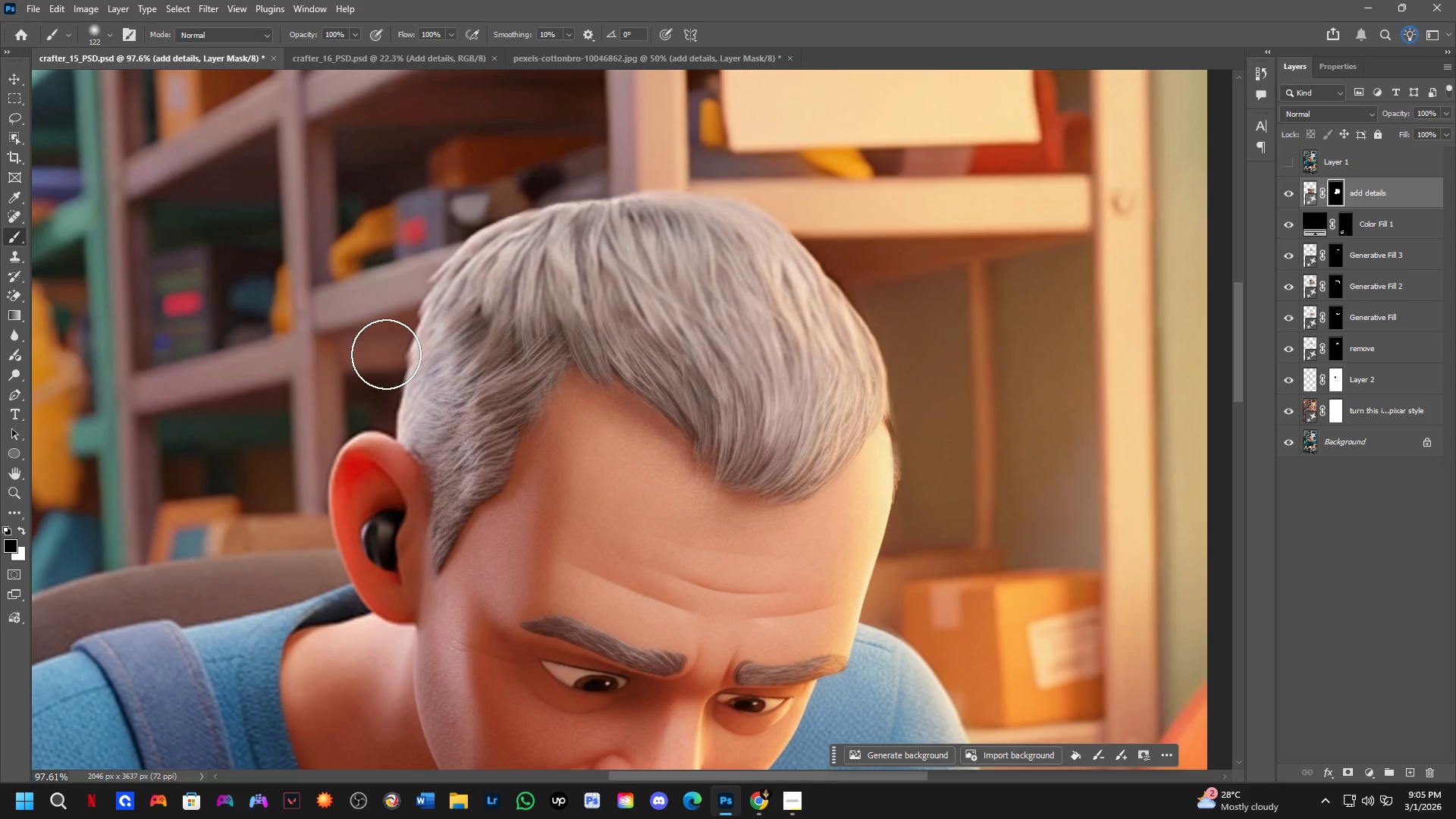 
left_click_drag(start_coordinate=[340, 309], to_coordinate=[810, 182])
 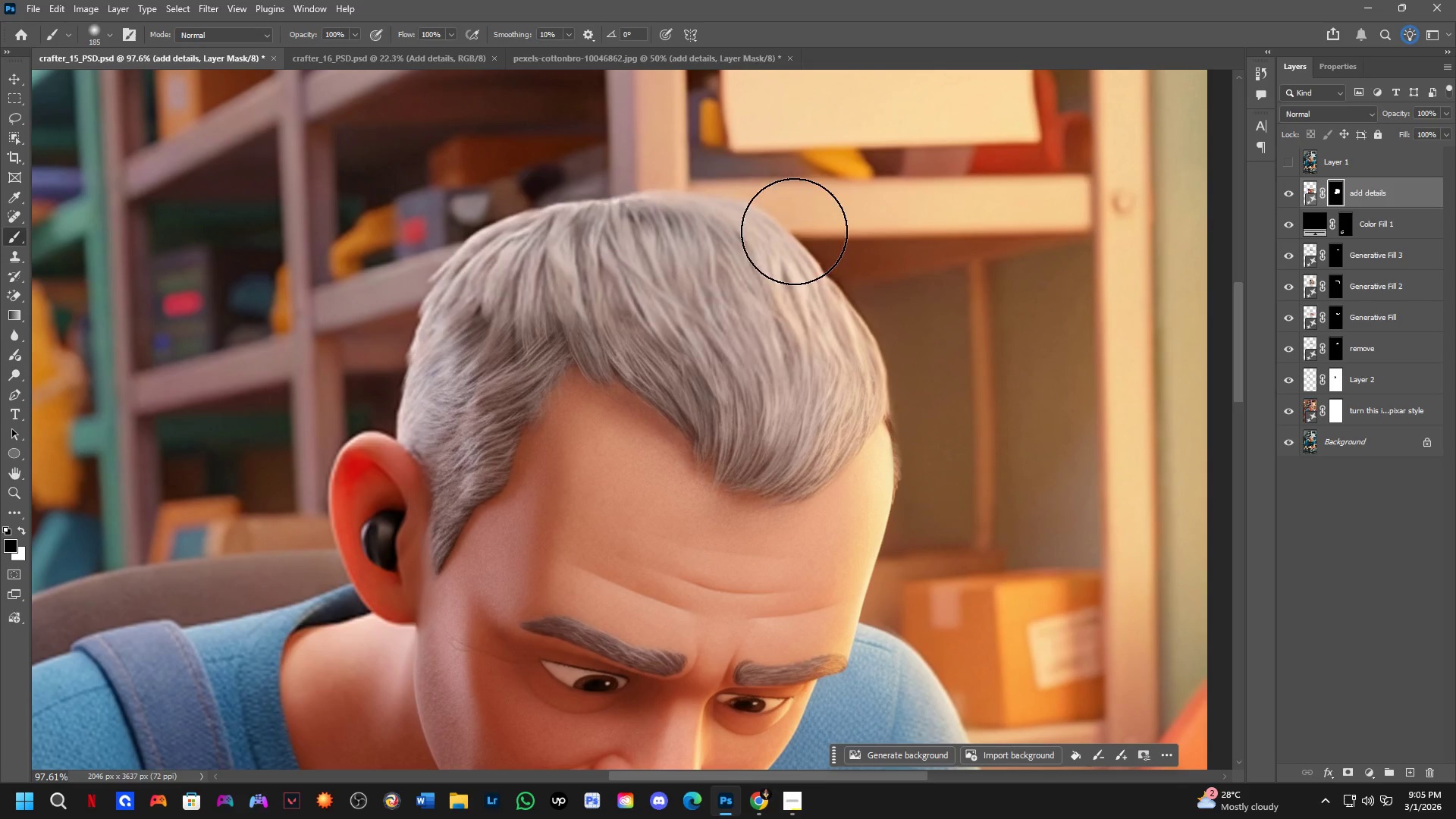 
left_click_drag(start_coordinate=[836, 258], to_coordinate=[940, 353])
 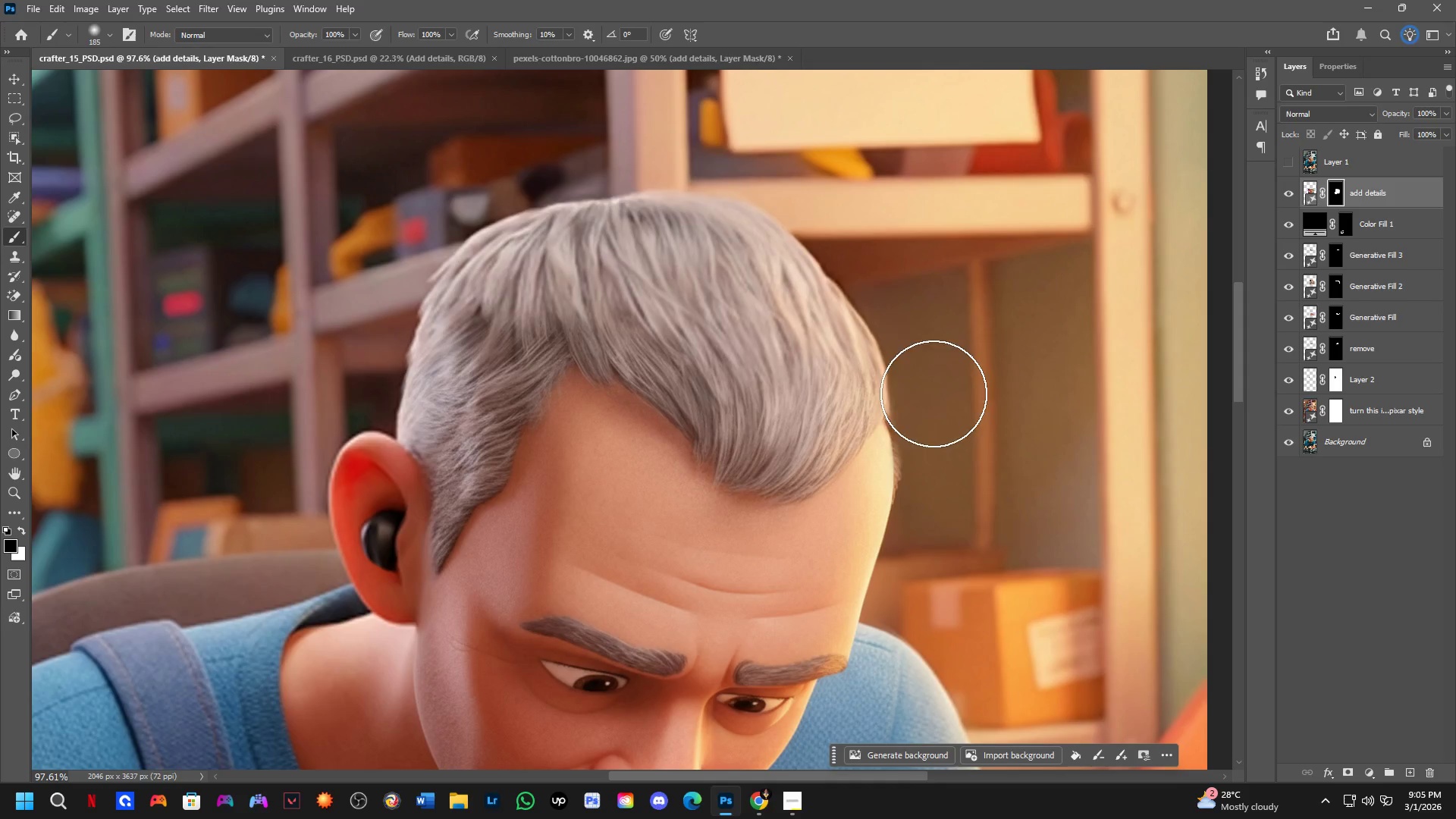 
key(Alt+AltLeft)
 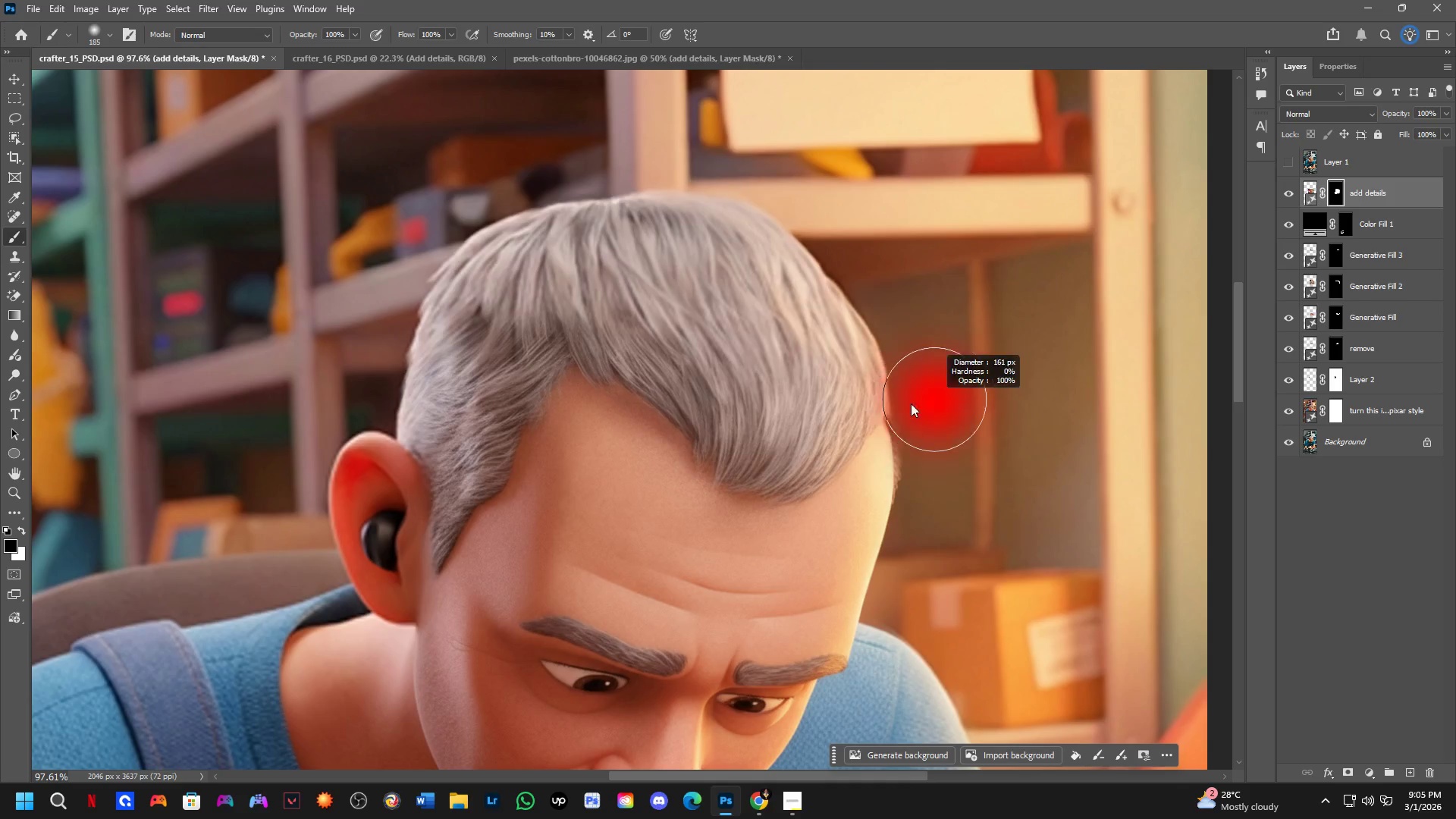 
key(X)
 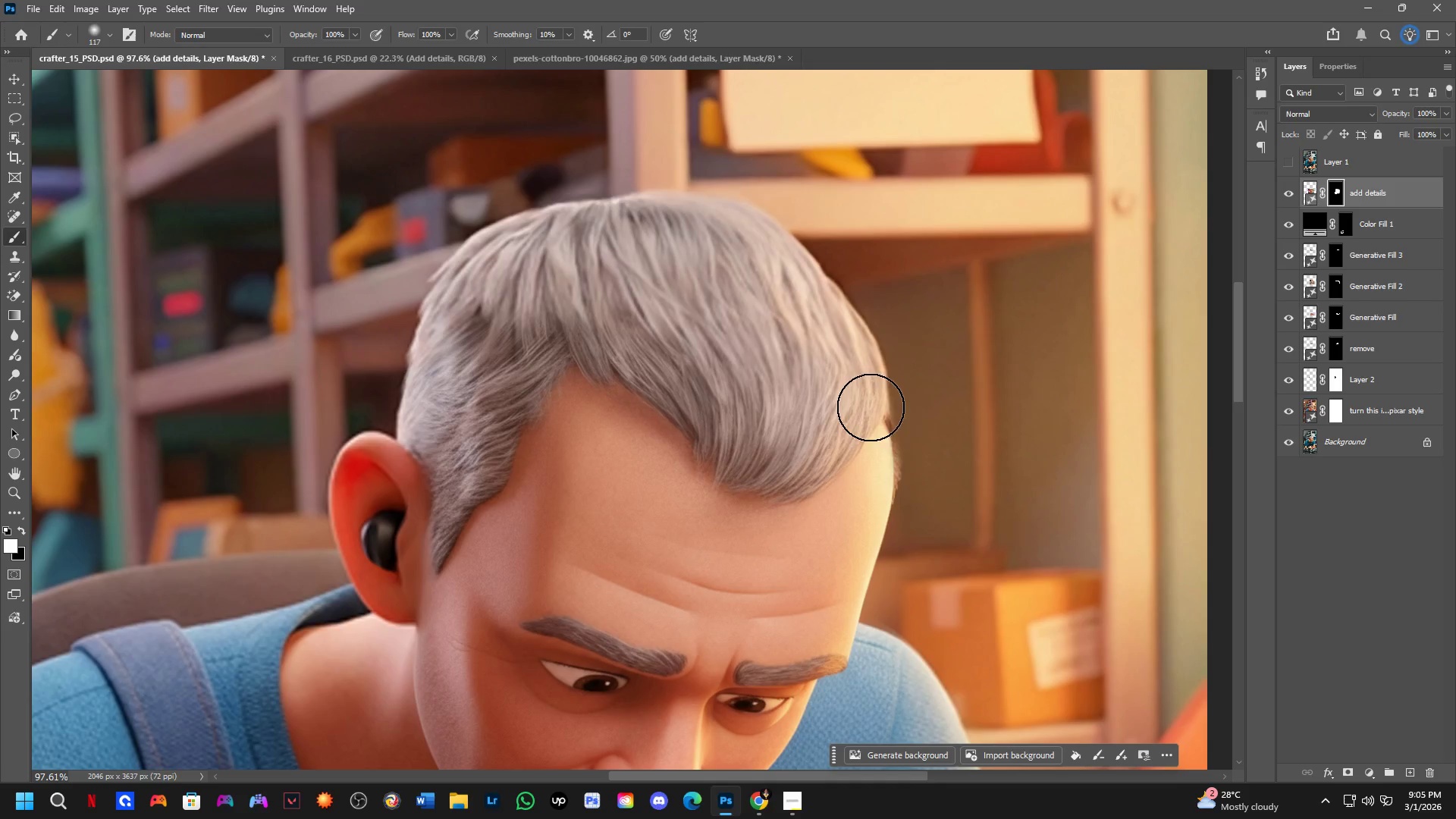 
left_click_drag(start_coordinate=[875, 411], to_coordinate=[798, 380])
 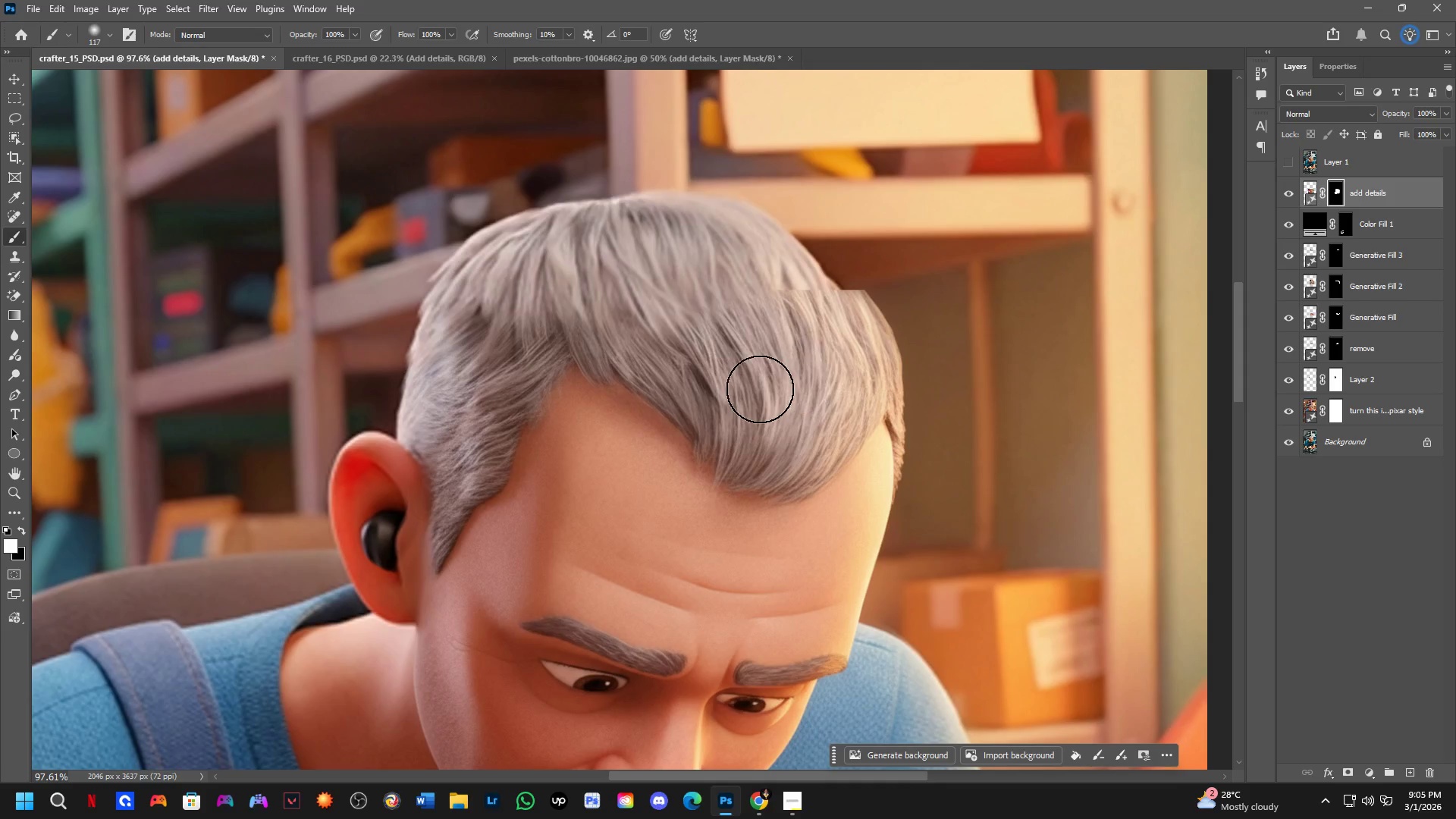 
key(Alt+AltLeft)
 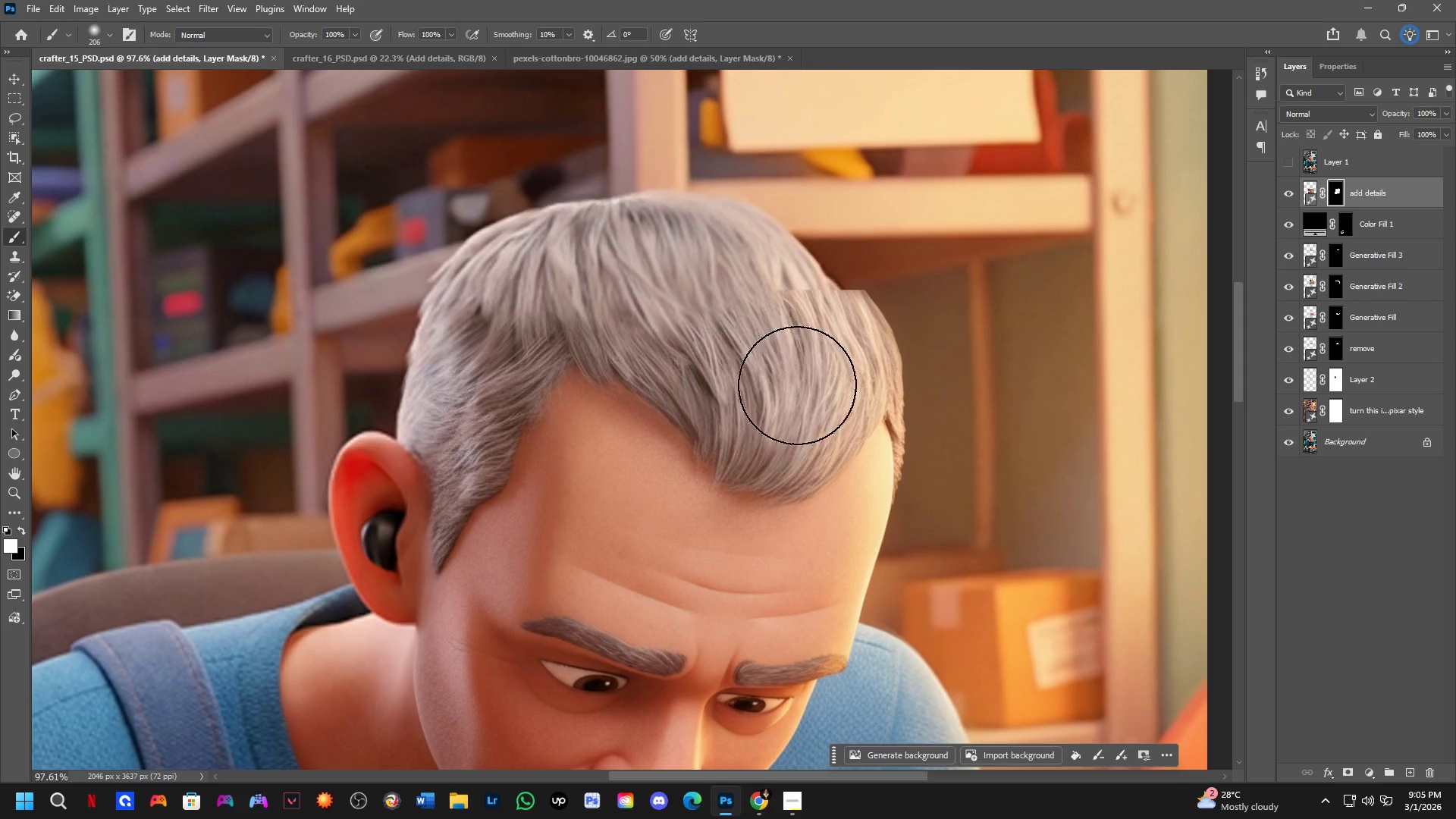 
left_click_drag(start_coordinate=[779, 405], to_coordinate=[792, 397])
 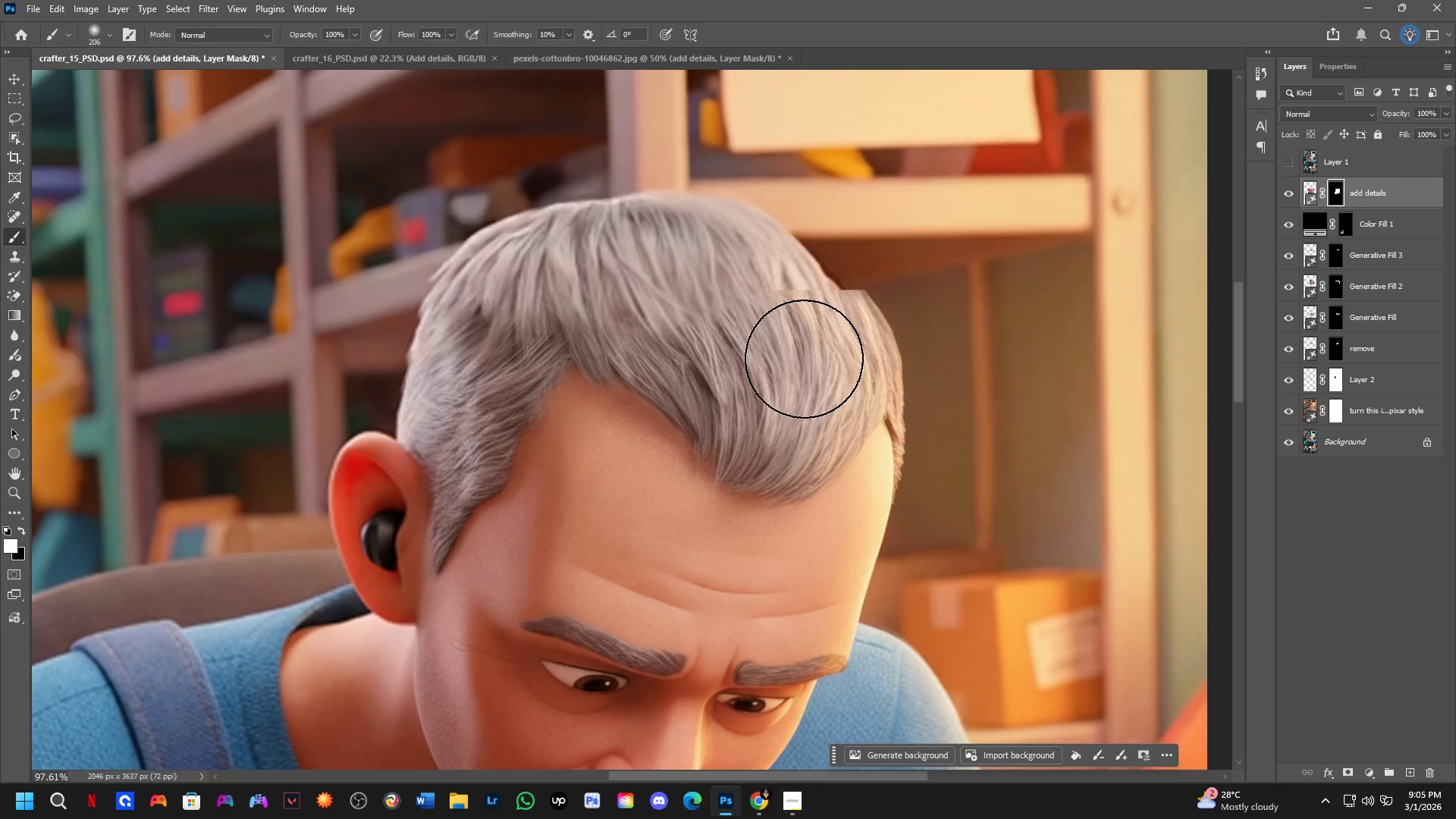 
hold_key(key=Space, duration=0.5)
 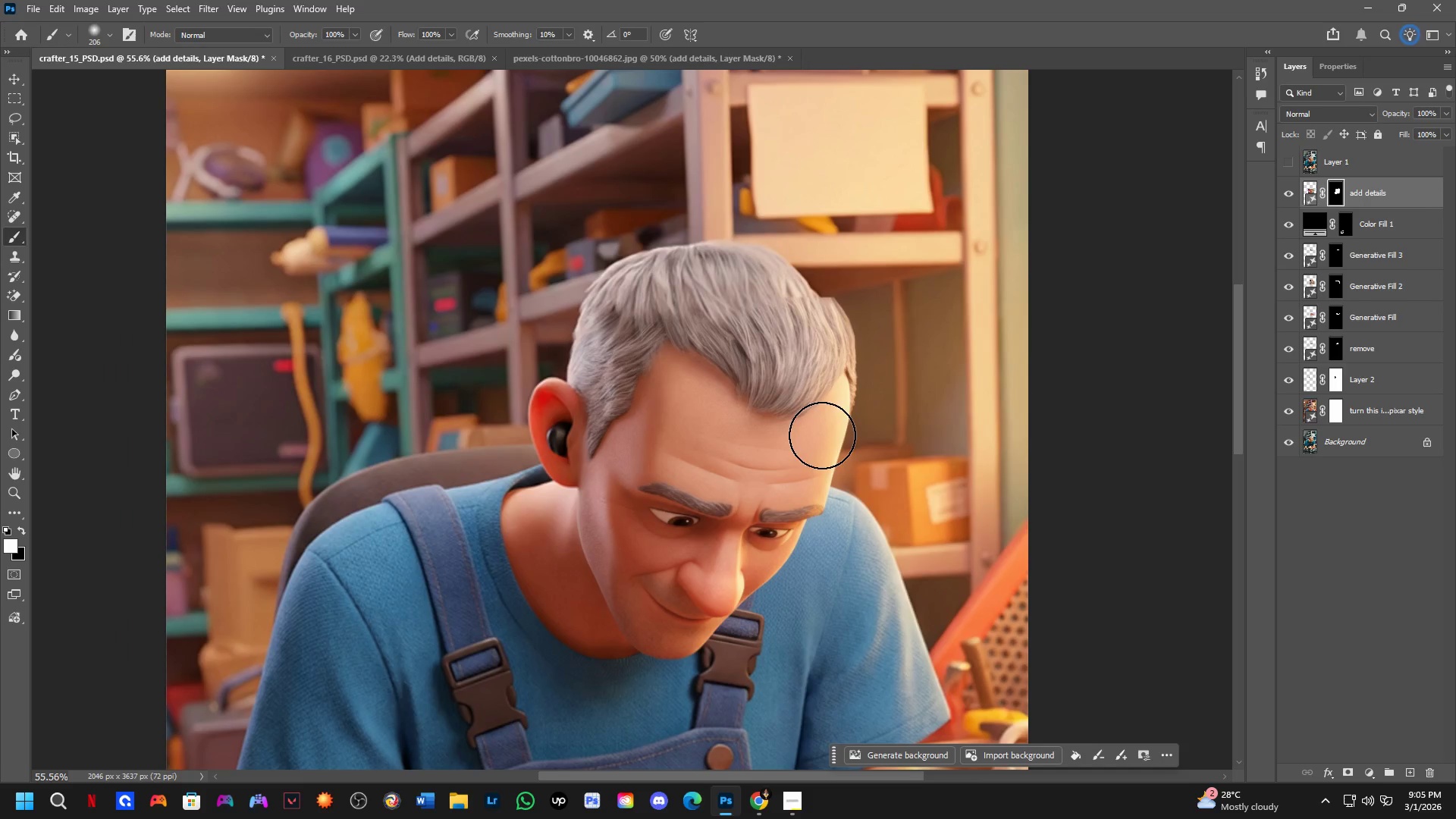 
left_click_drag(start_coordinate=[833, 403], to_coordinate=[825, 381])
 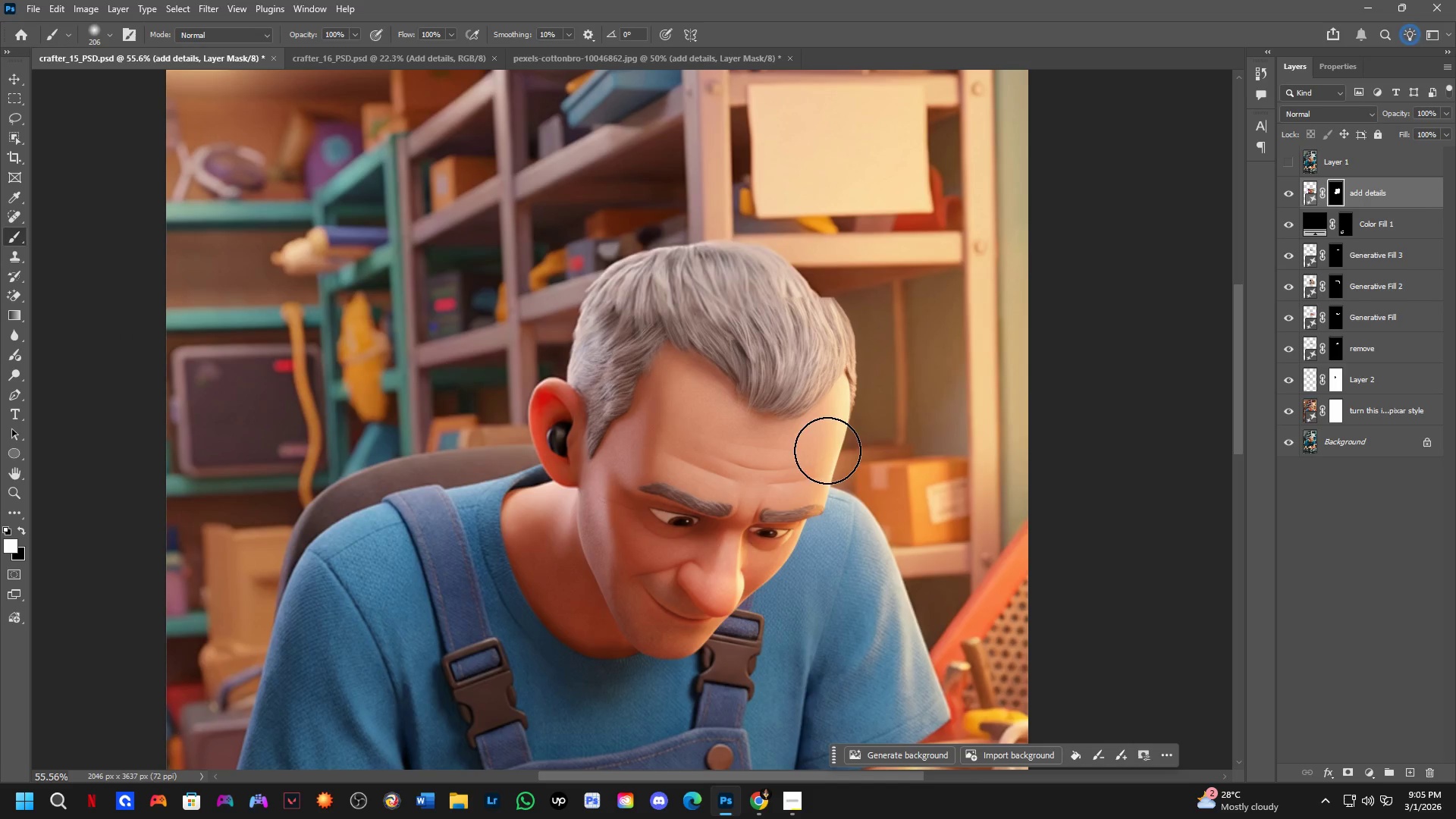 
scroll: coordinate [822, 350], scroll_direction: down, amount: 6.0
 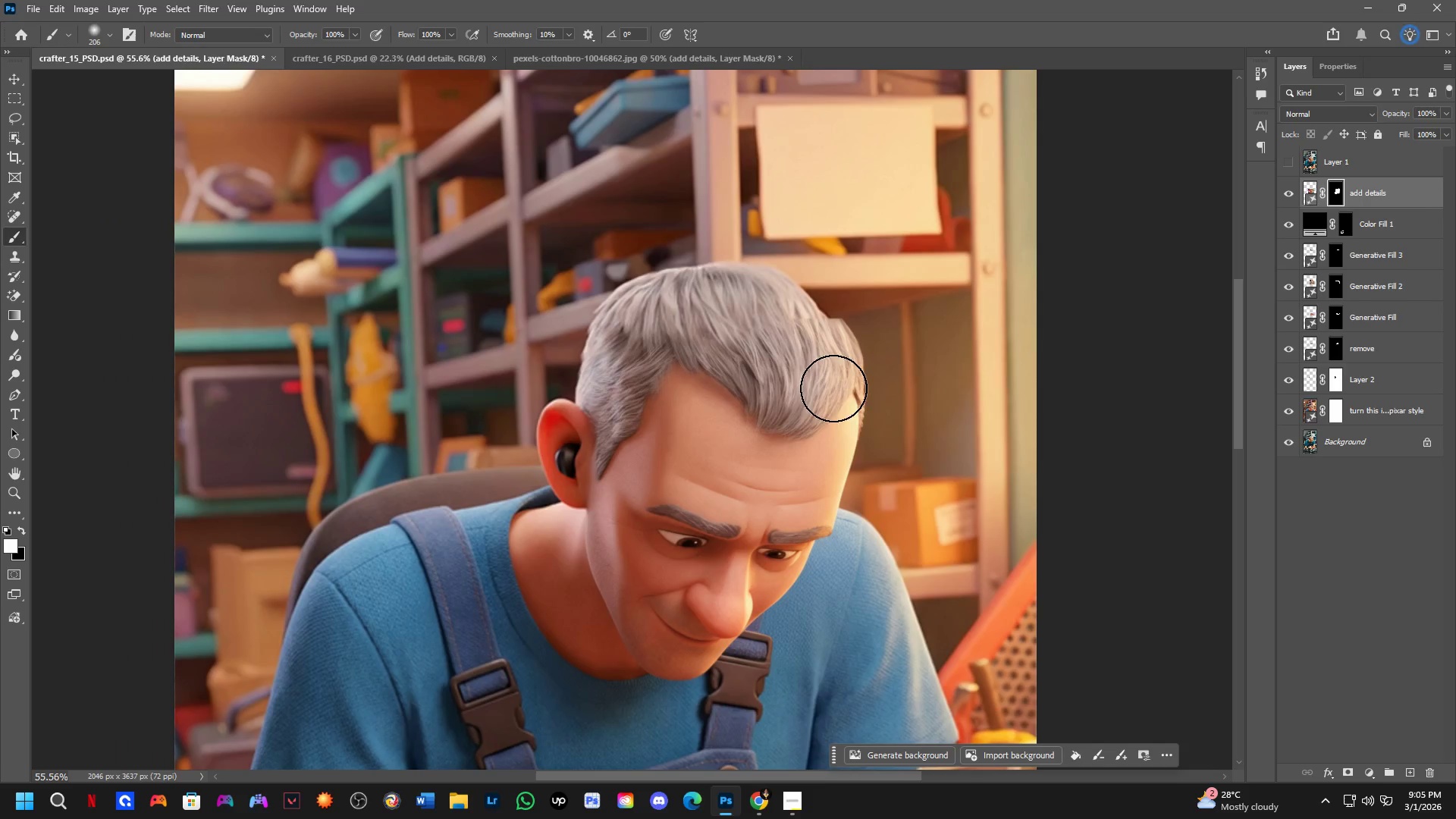 
key(Shift+ShiftLeft)